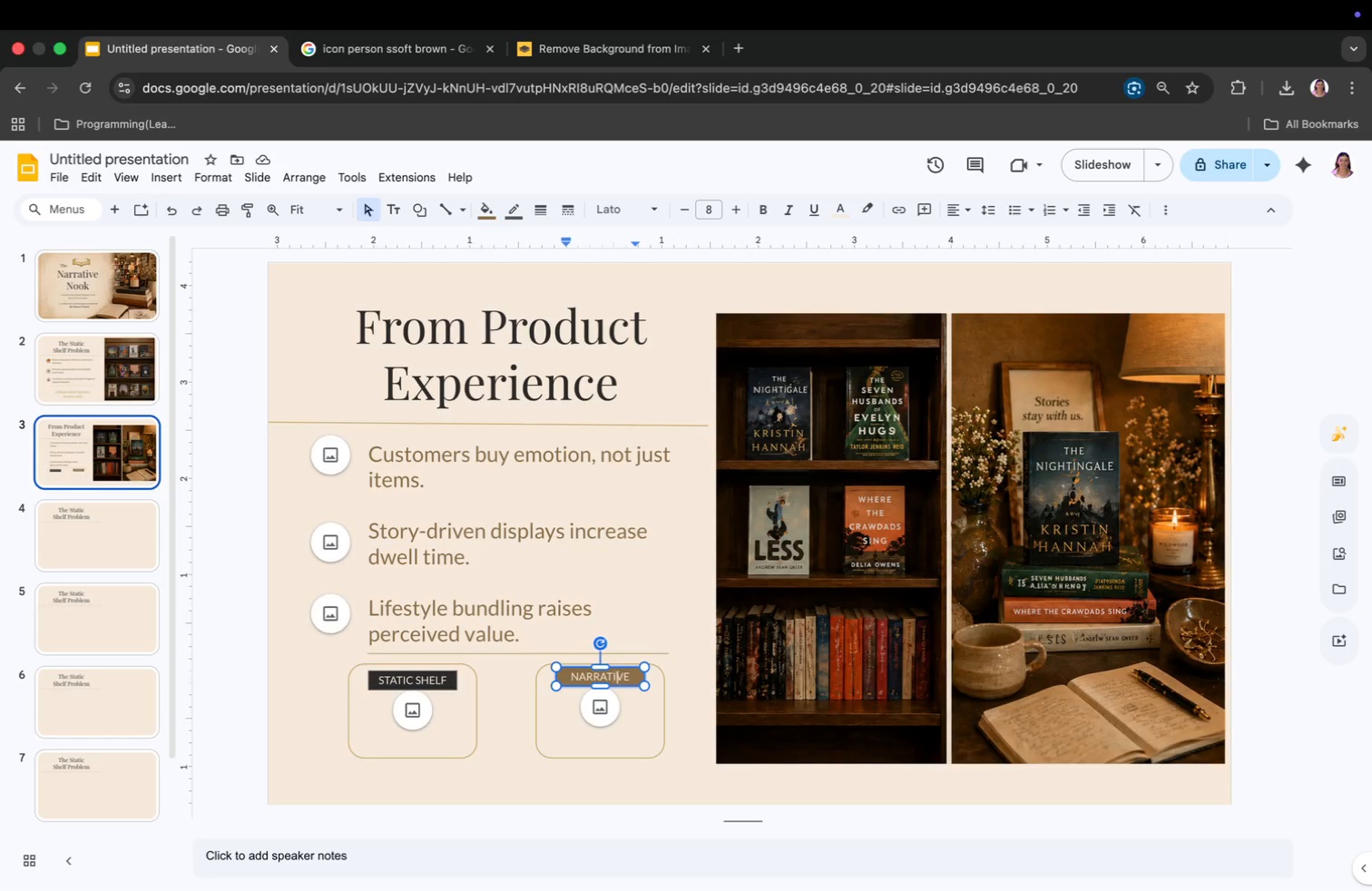 
key(ArrowRight)
 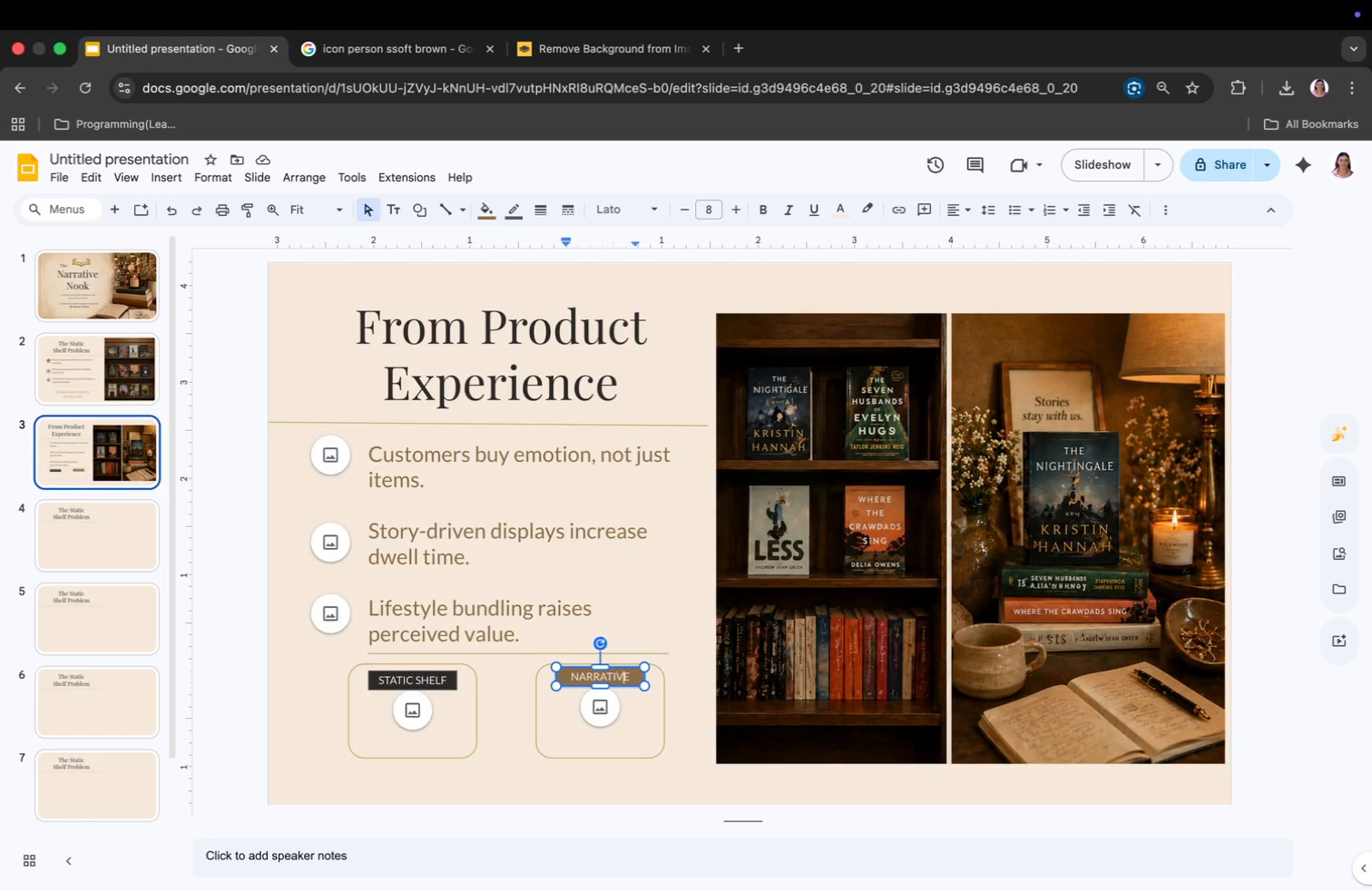 
key(ArrowRight)
 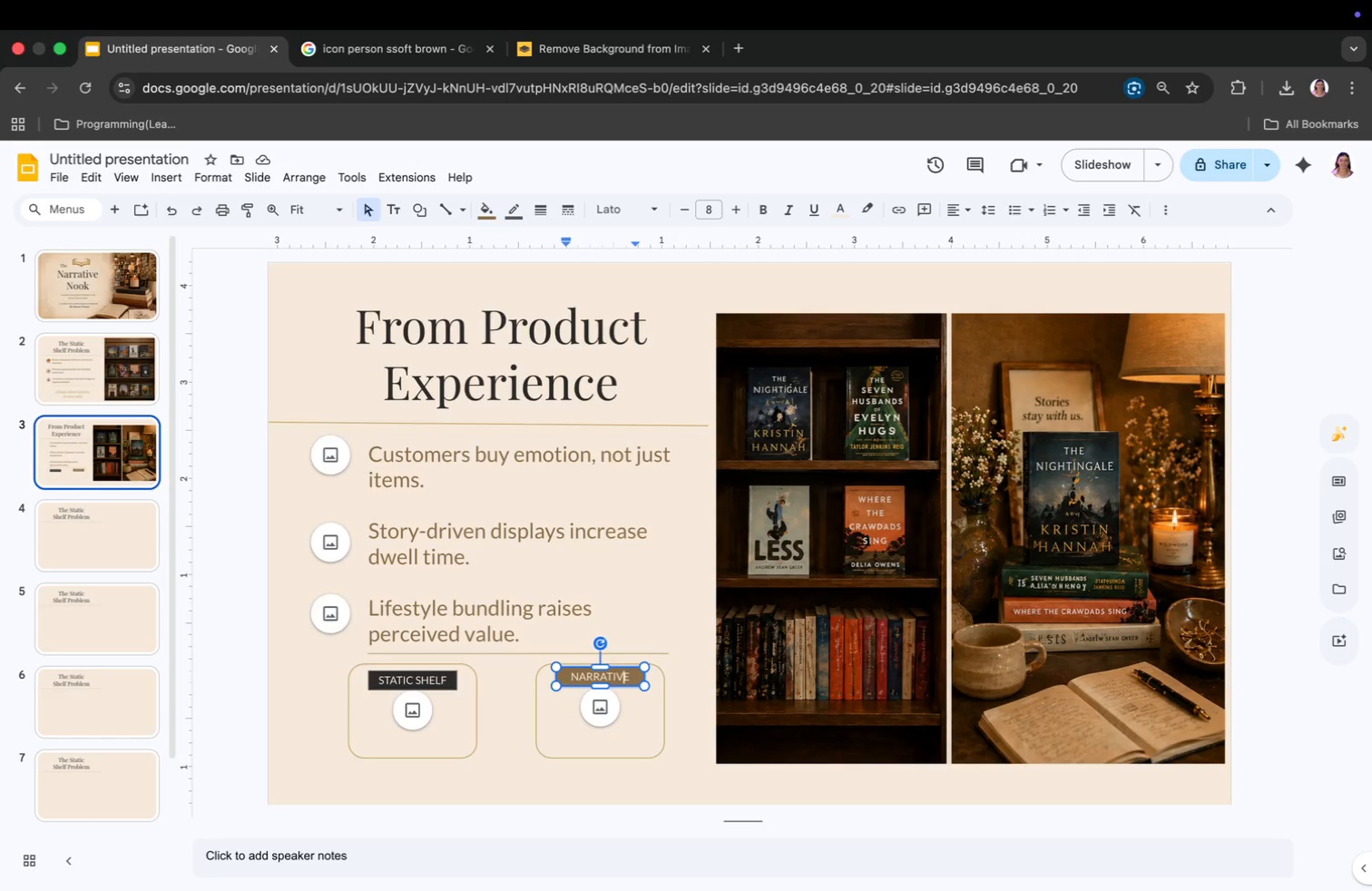 
key(ArrowRight)
 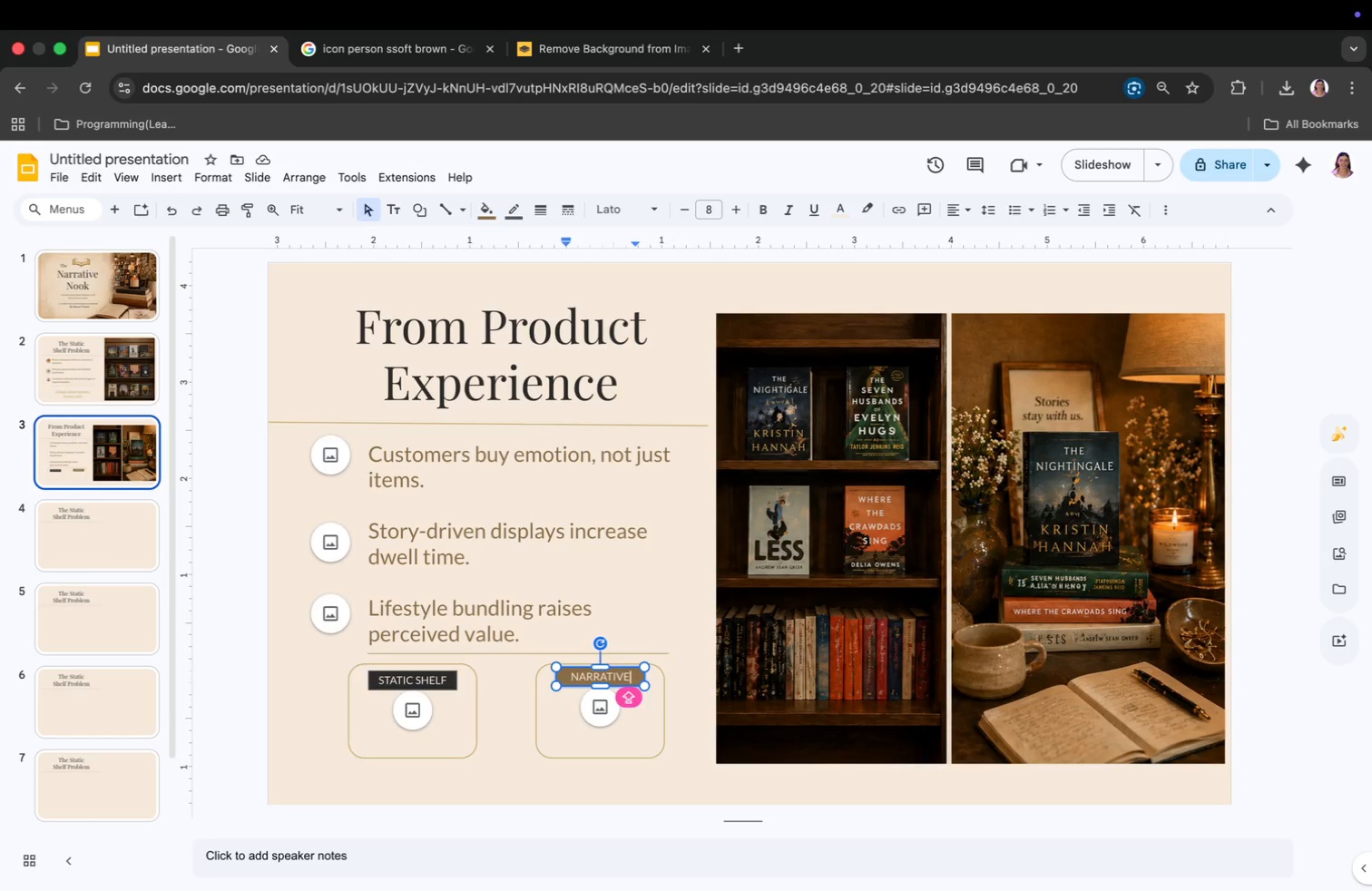 
type( DISPALY)
 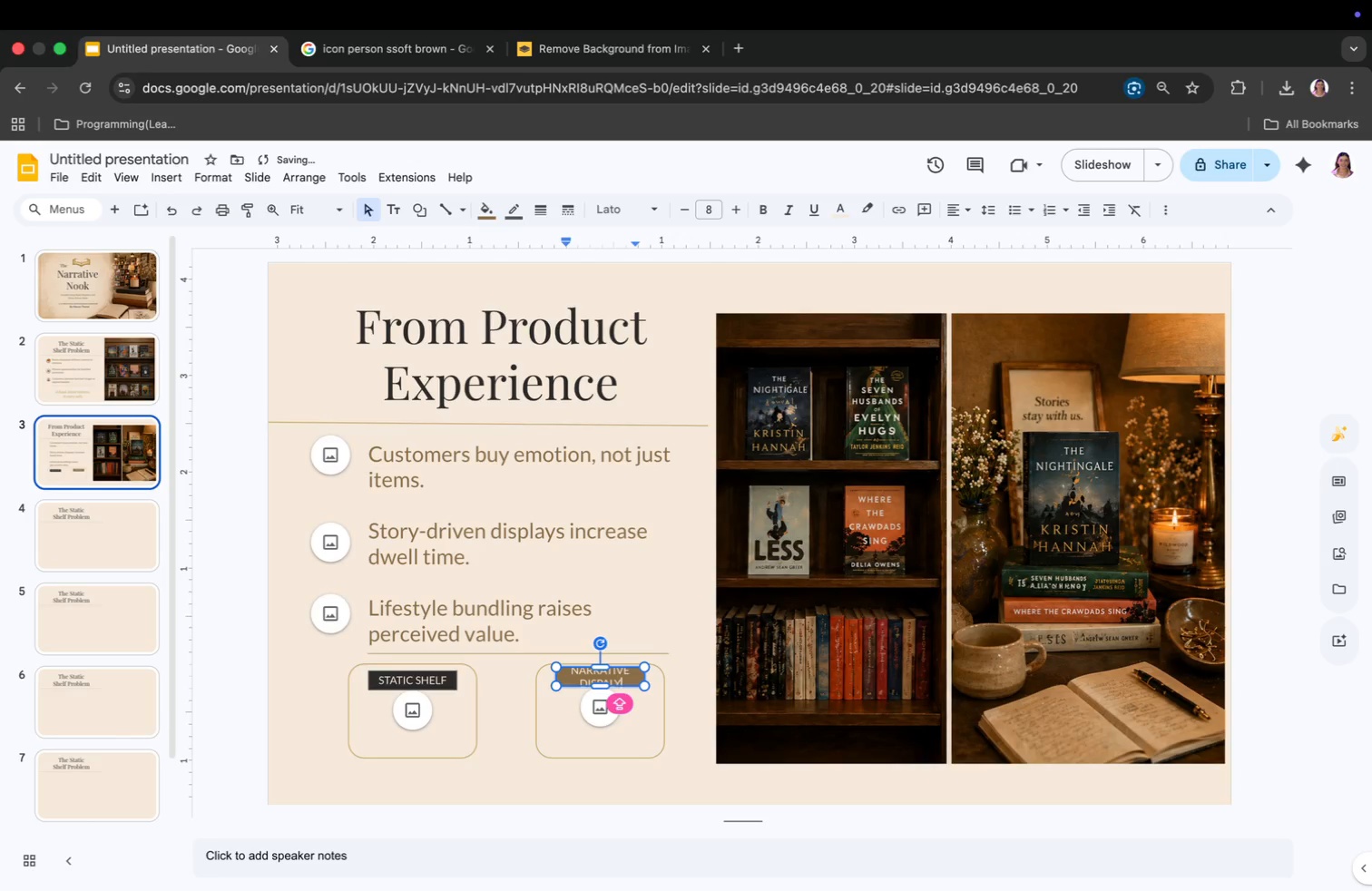 
key(Meta+CommandLeft)
 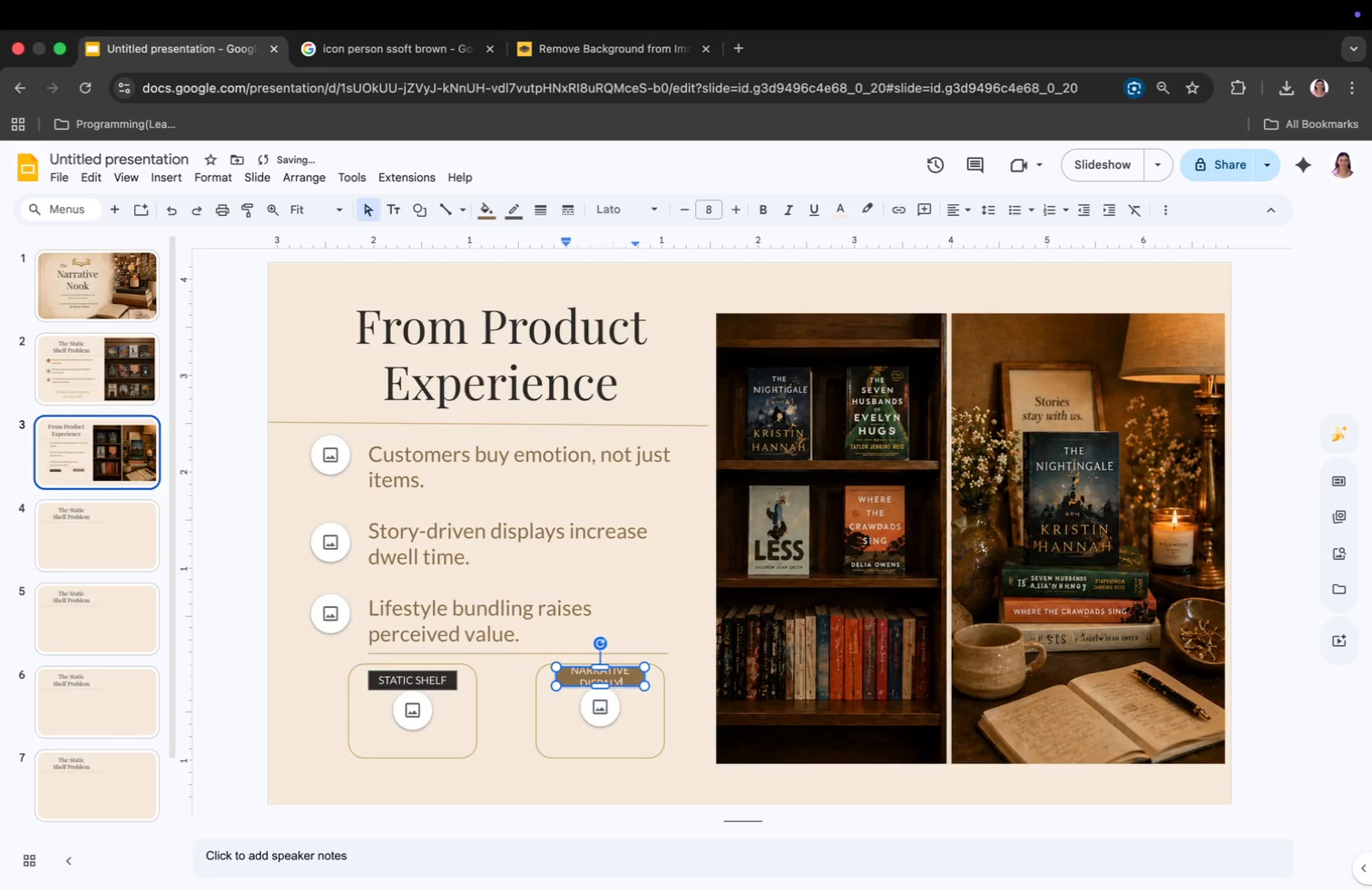 
key(Meta+A)
 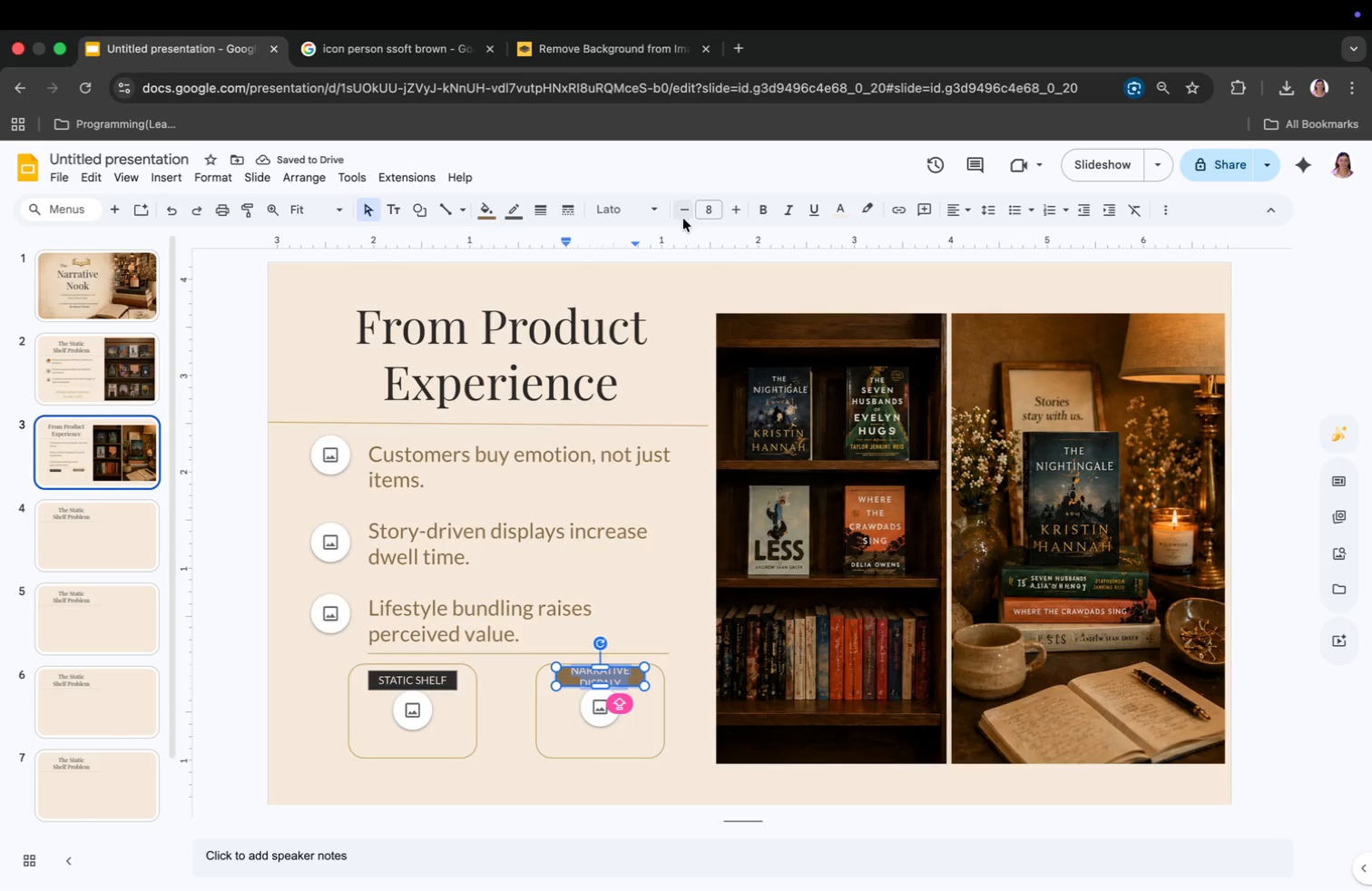 
double_click([683, 218])
 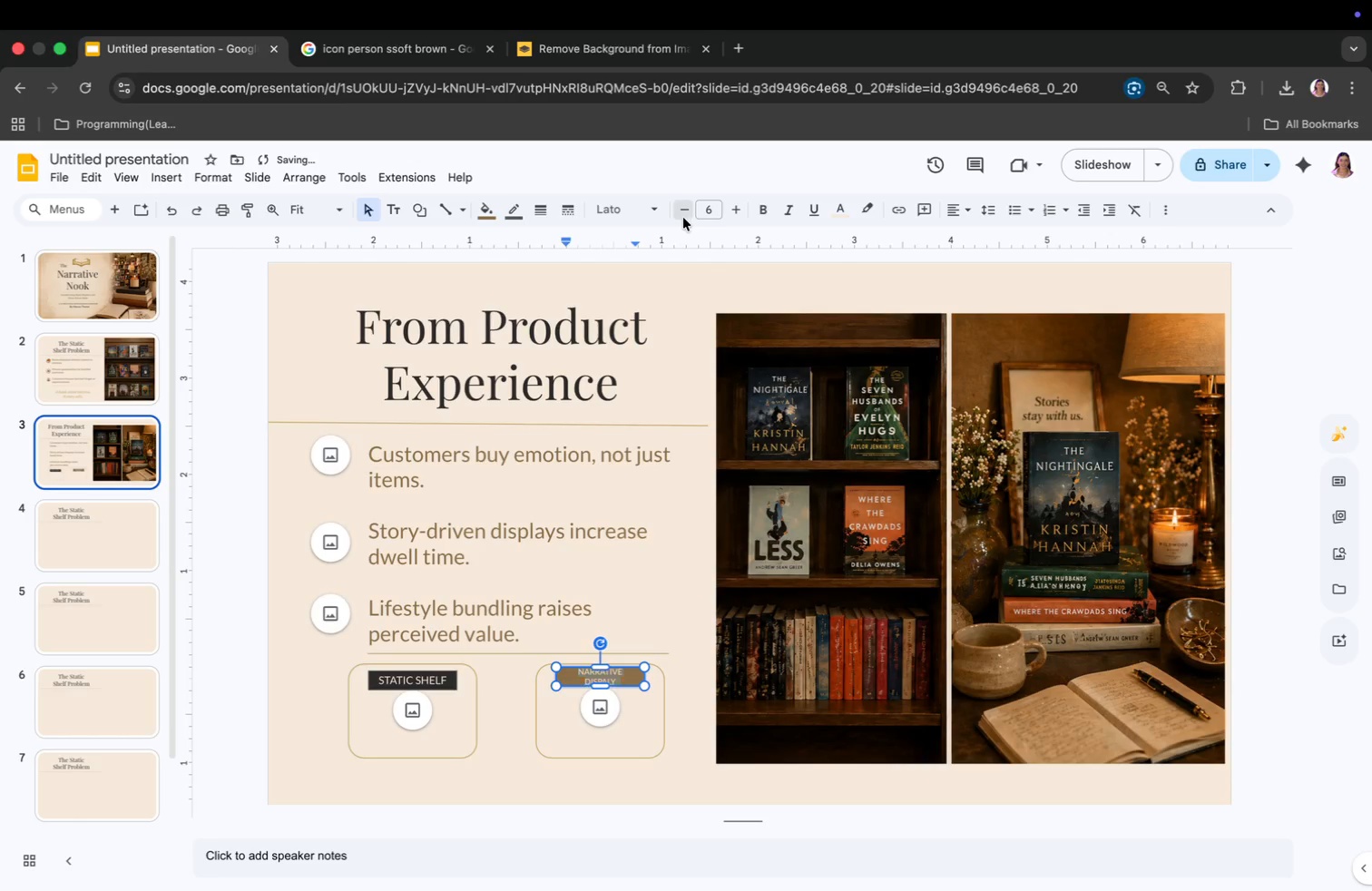 
triple_click([683, 218])
 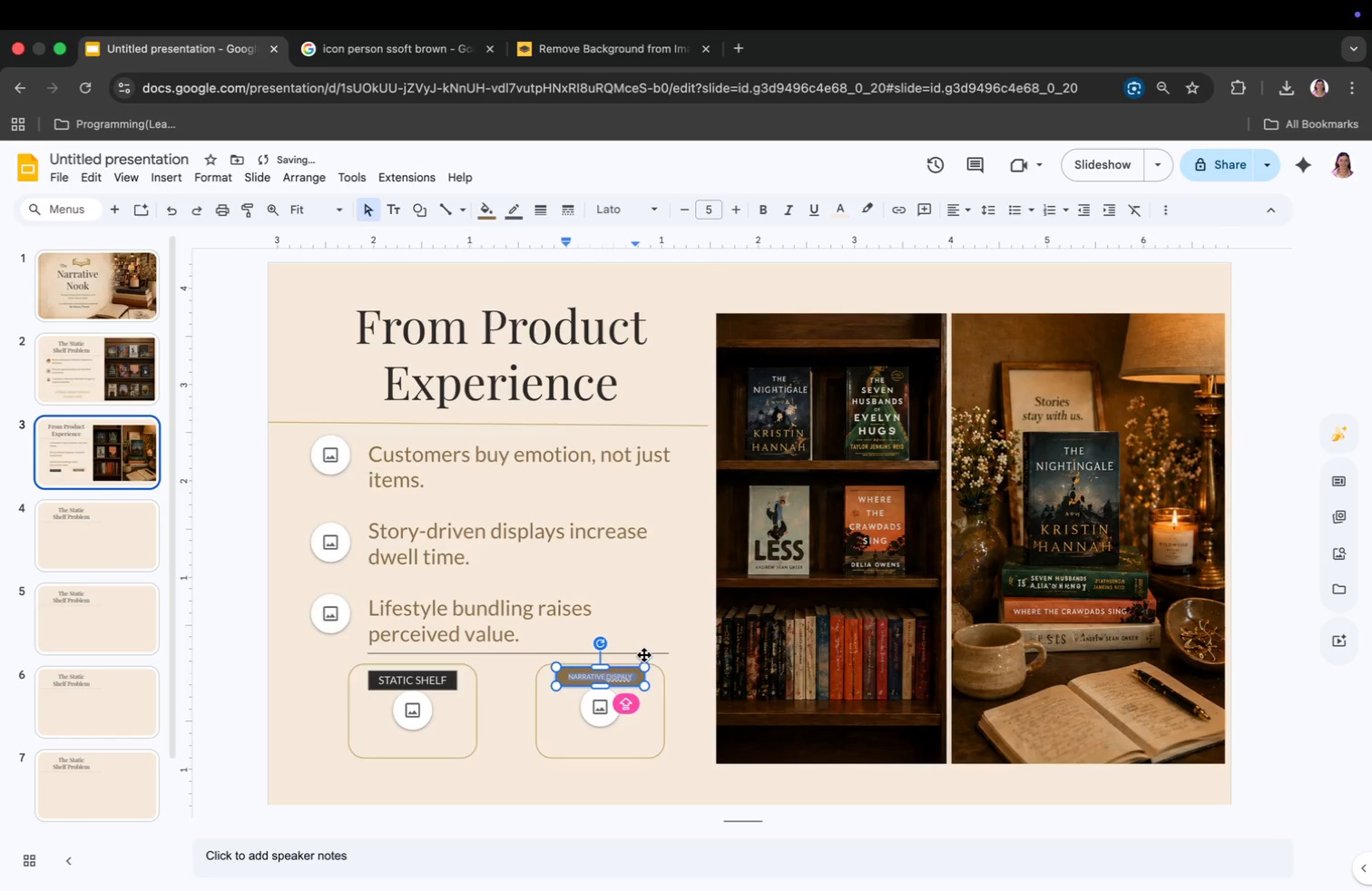 
left_click([632, 678])
 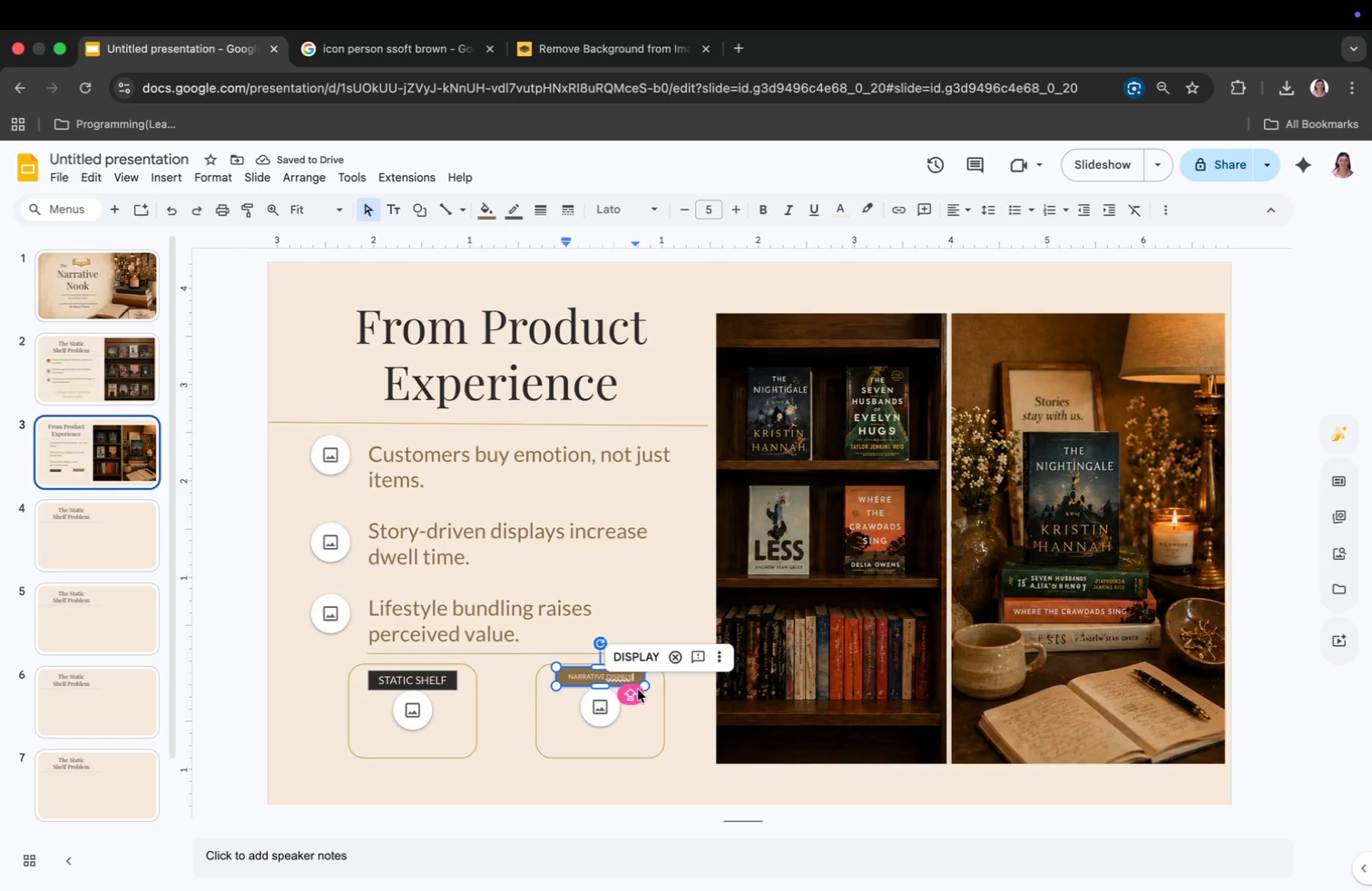 
left_click([642, 662])
 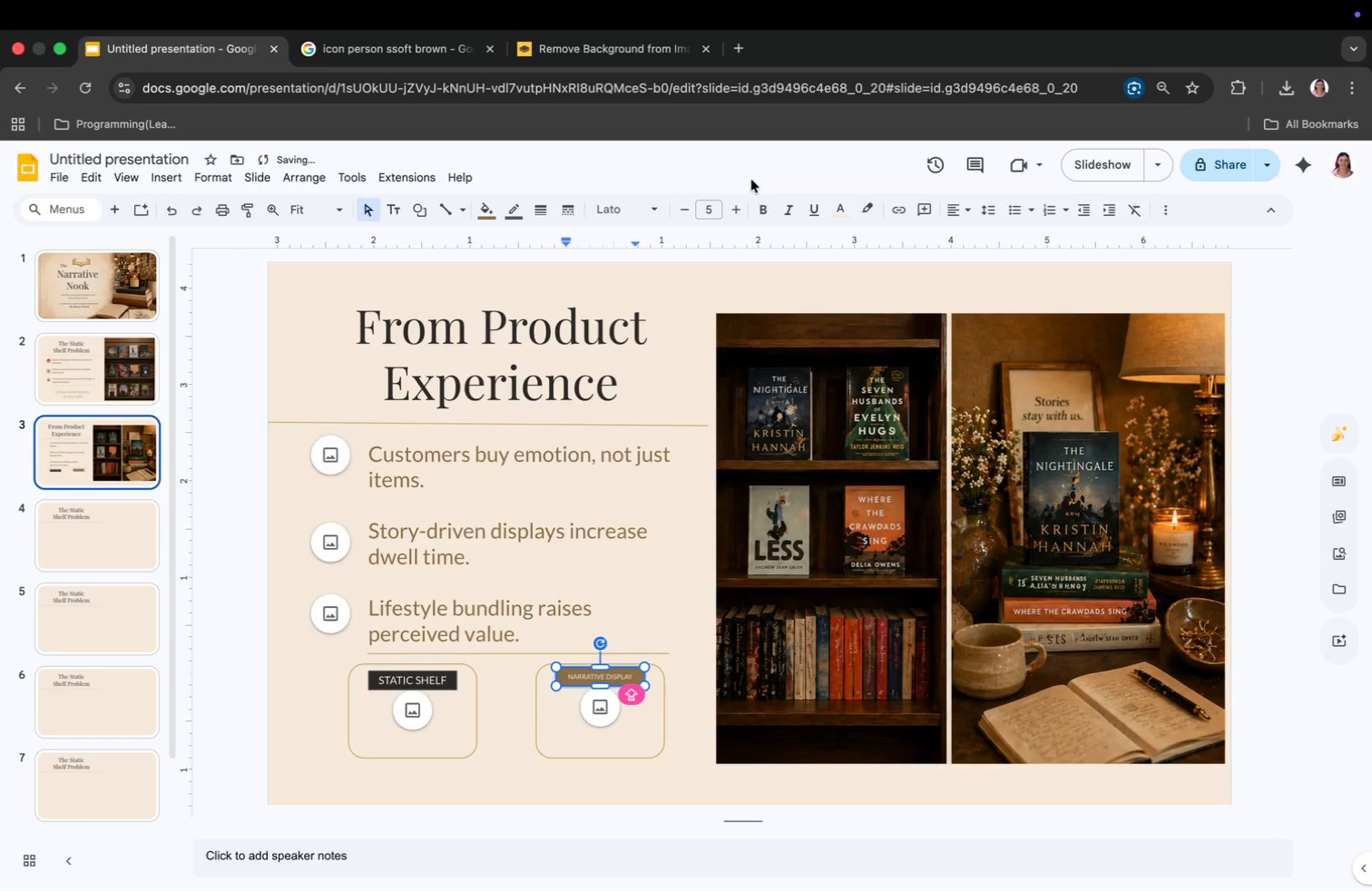 
left_click([738, 208])
 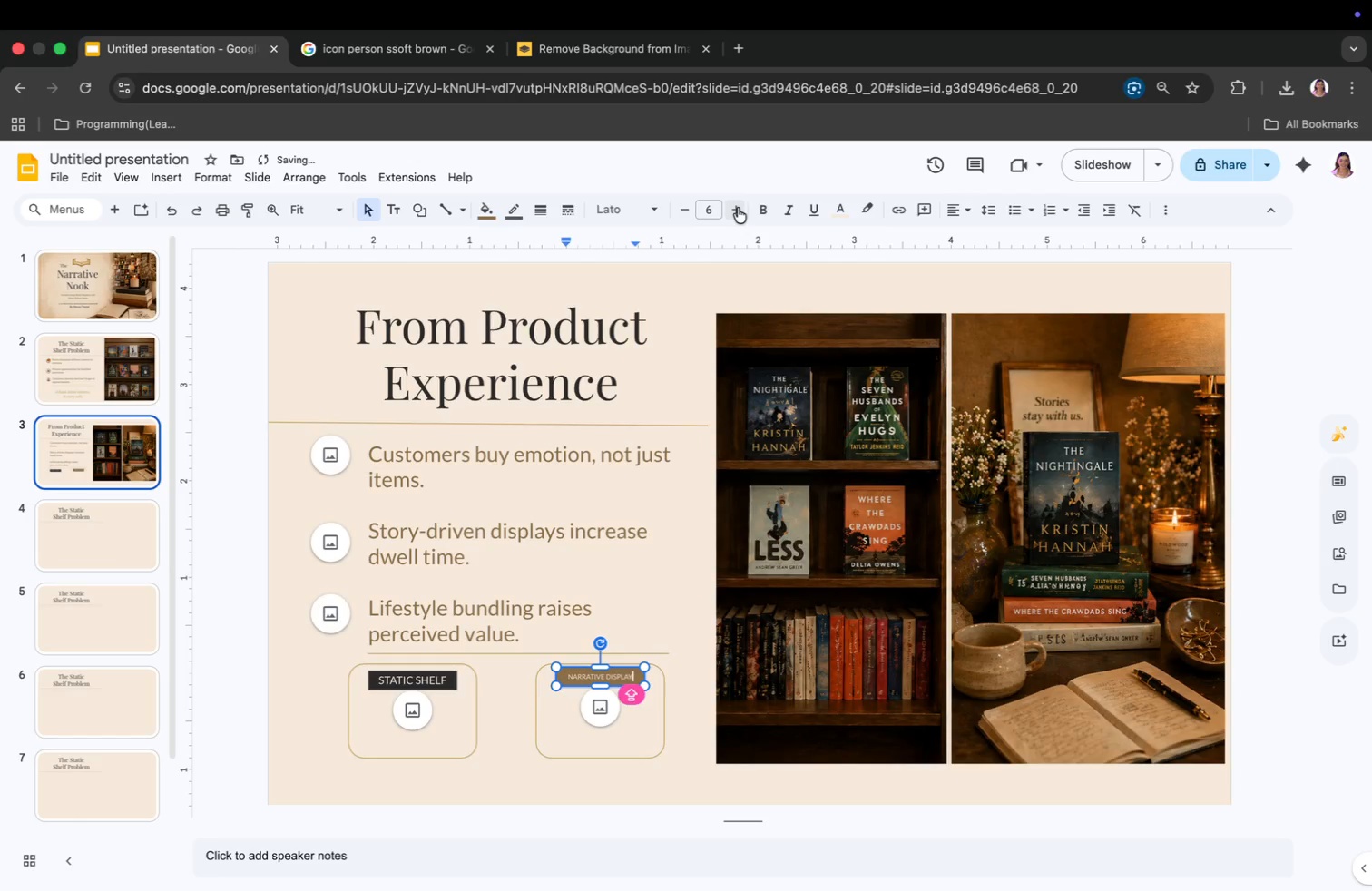 
left_click([738, 208])
 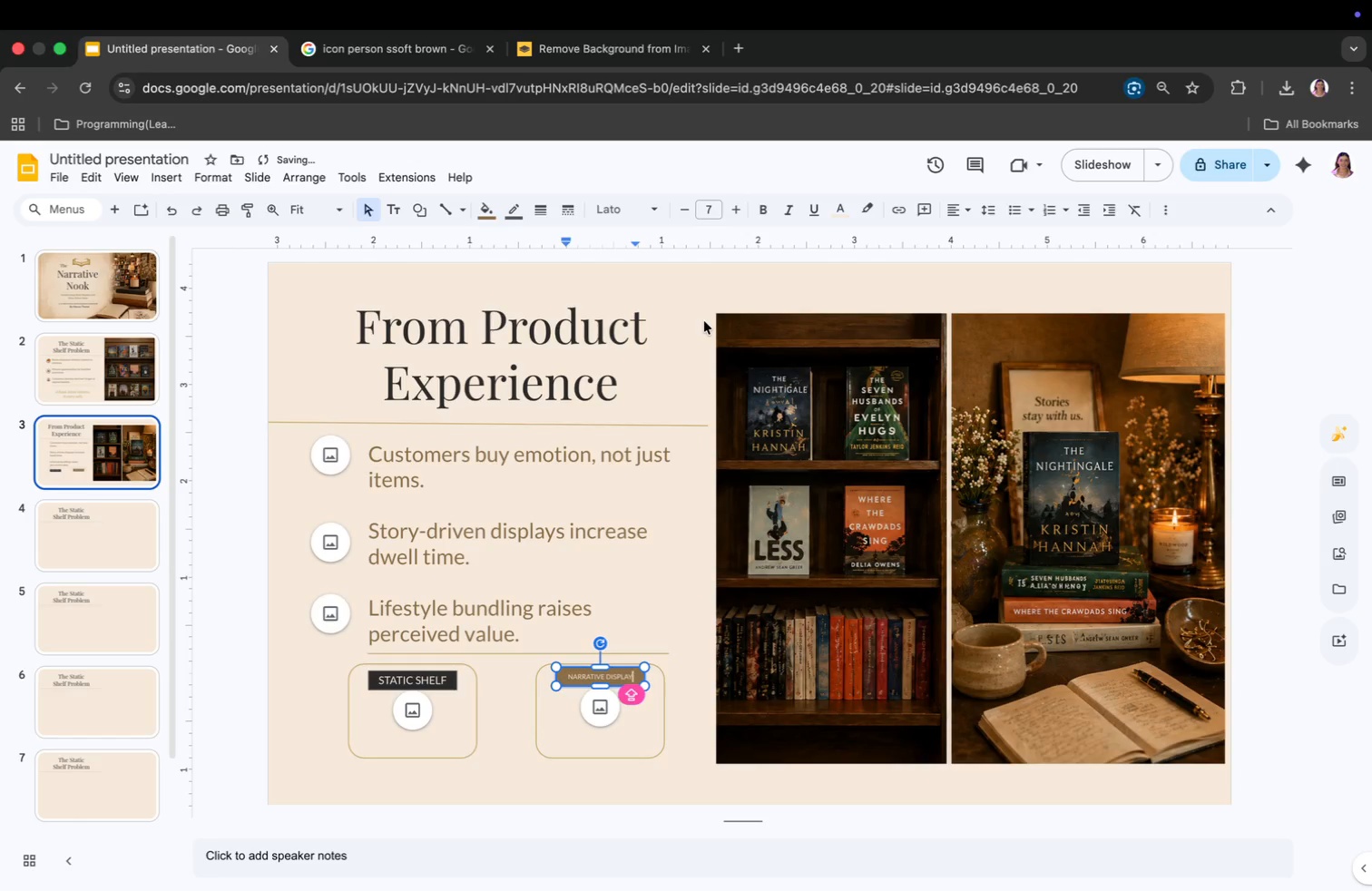 
key(Meta+CommandLeft)
 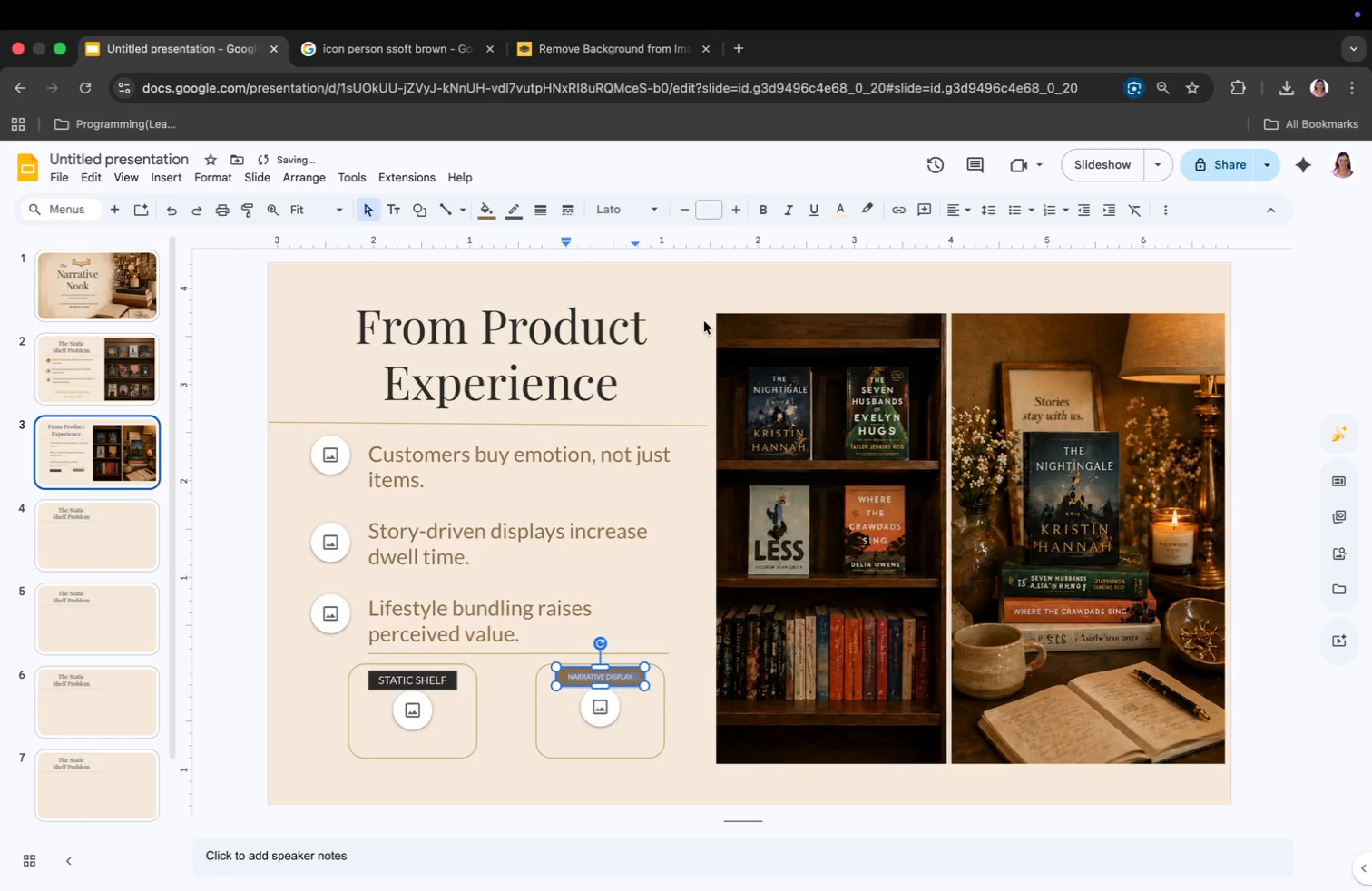 
key(Meta+A)
 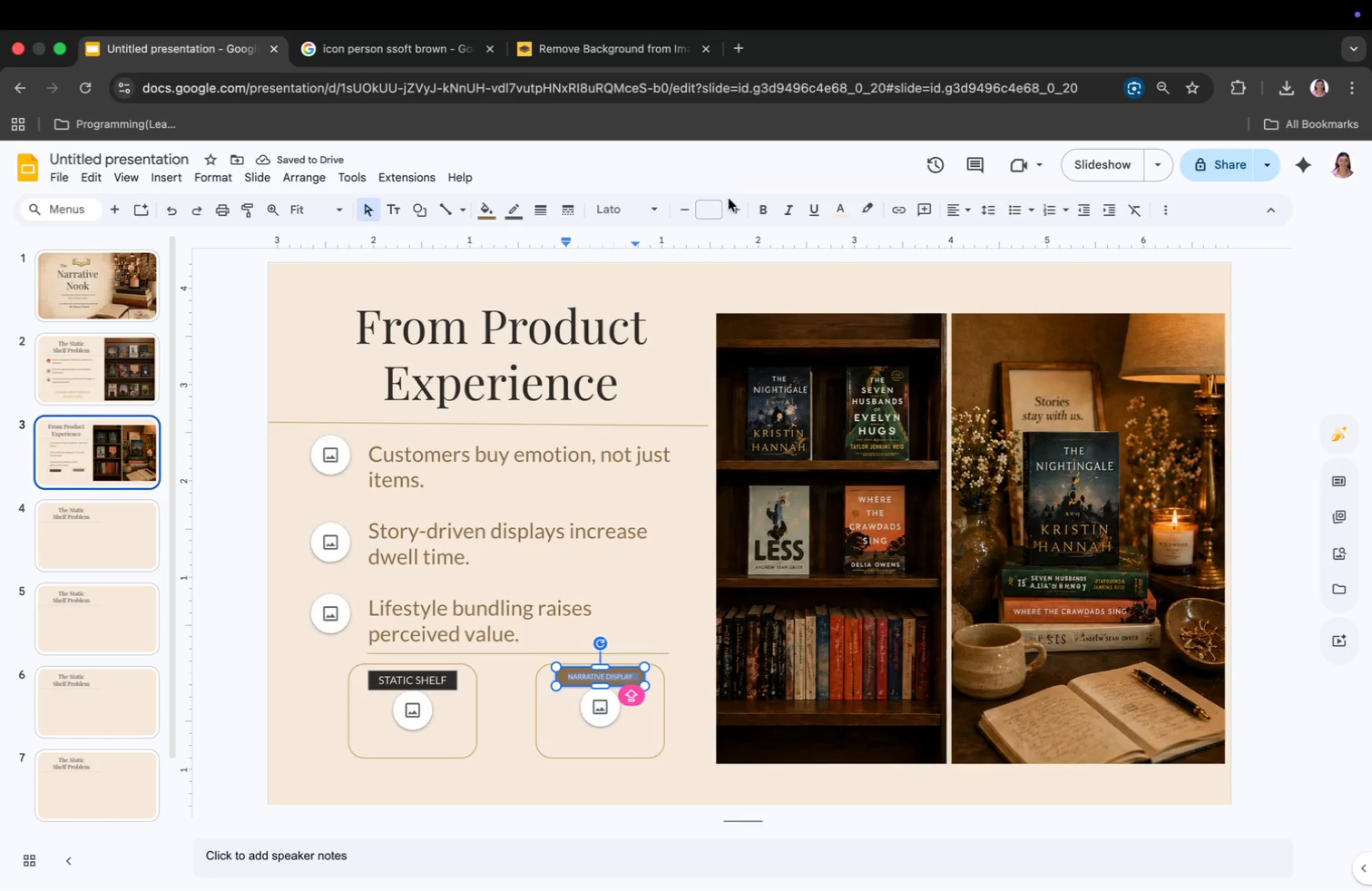 
left_click([730, 203])
 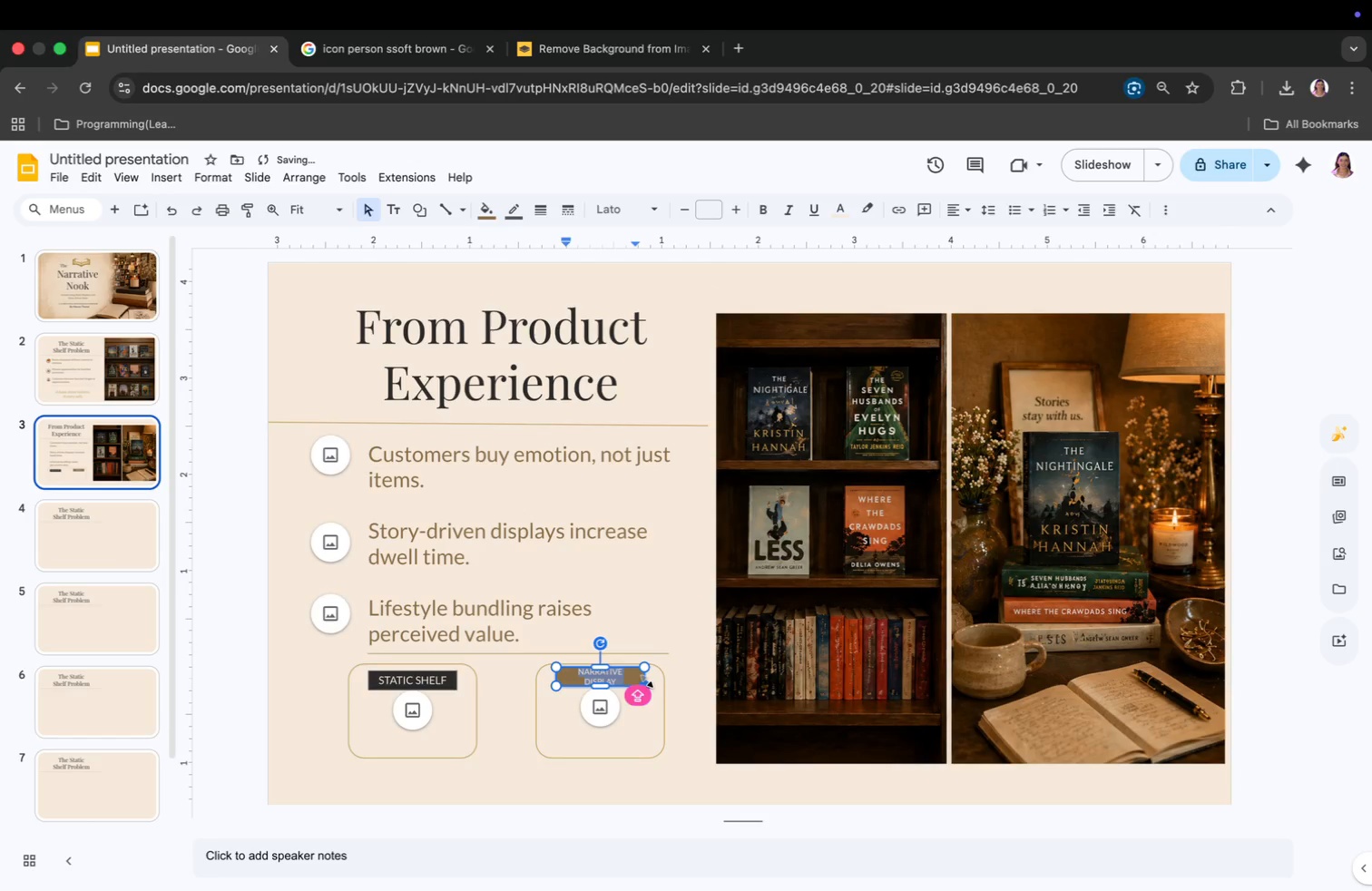 
left_click_drag(start_coordinate=[646, 680], to_coordinate=[656, 680])
 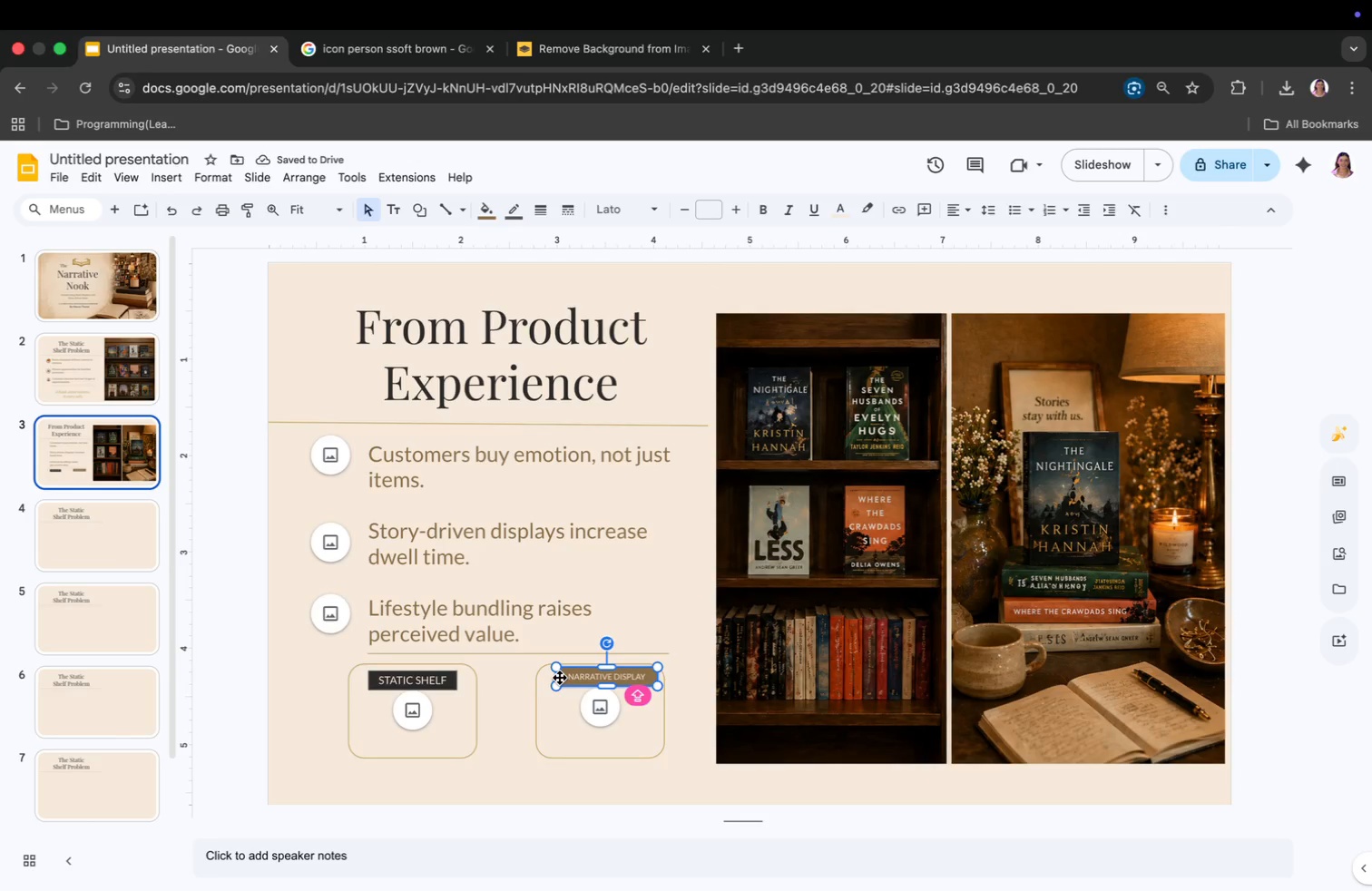 
left_click_drag(start_coordinate=[554, 679], to_coordinate=[546, 680])
 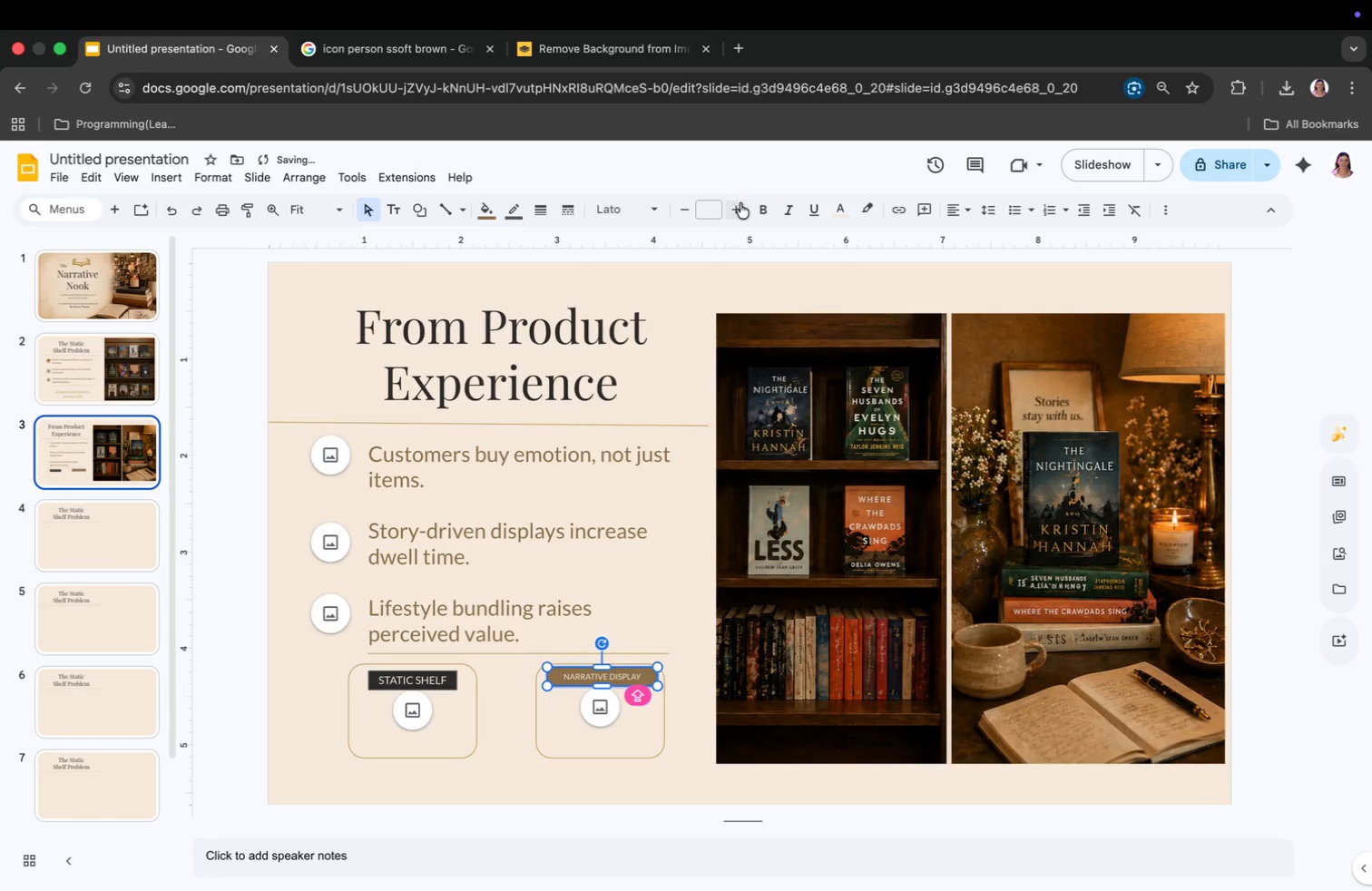 
left_click([708, 210])
 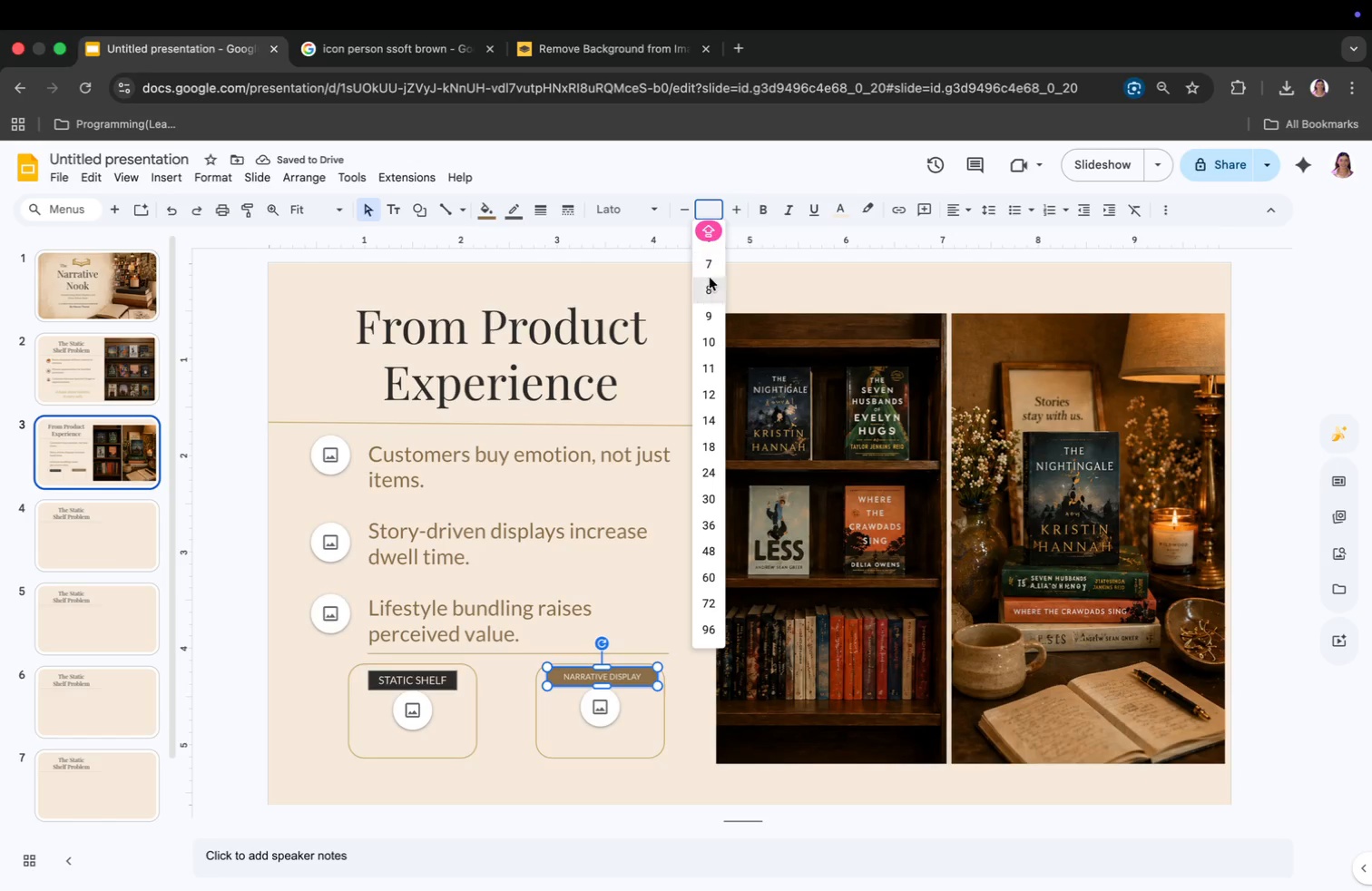 
left_click([710, 289])
 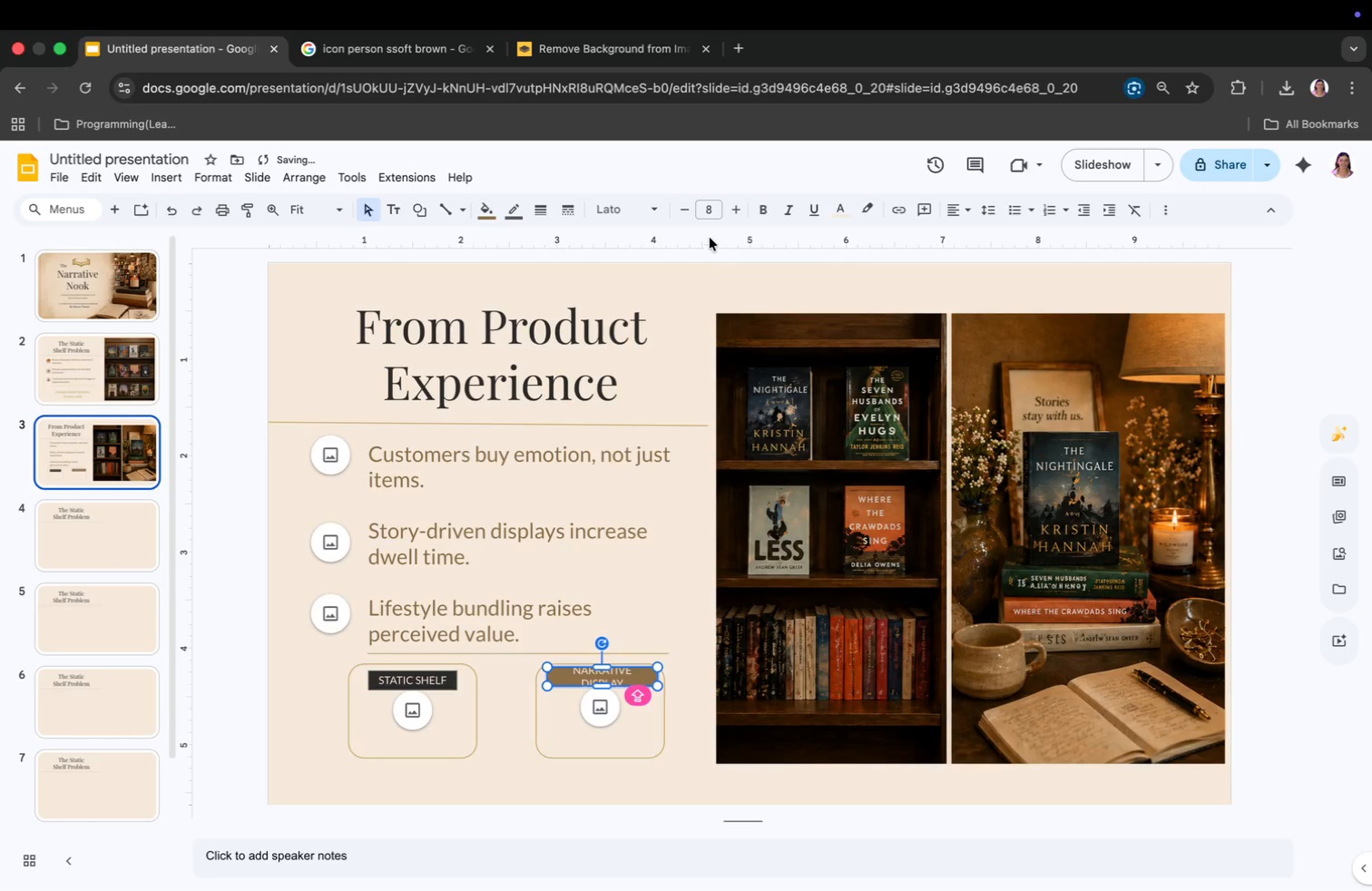 
left_click([688, 210])
 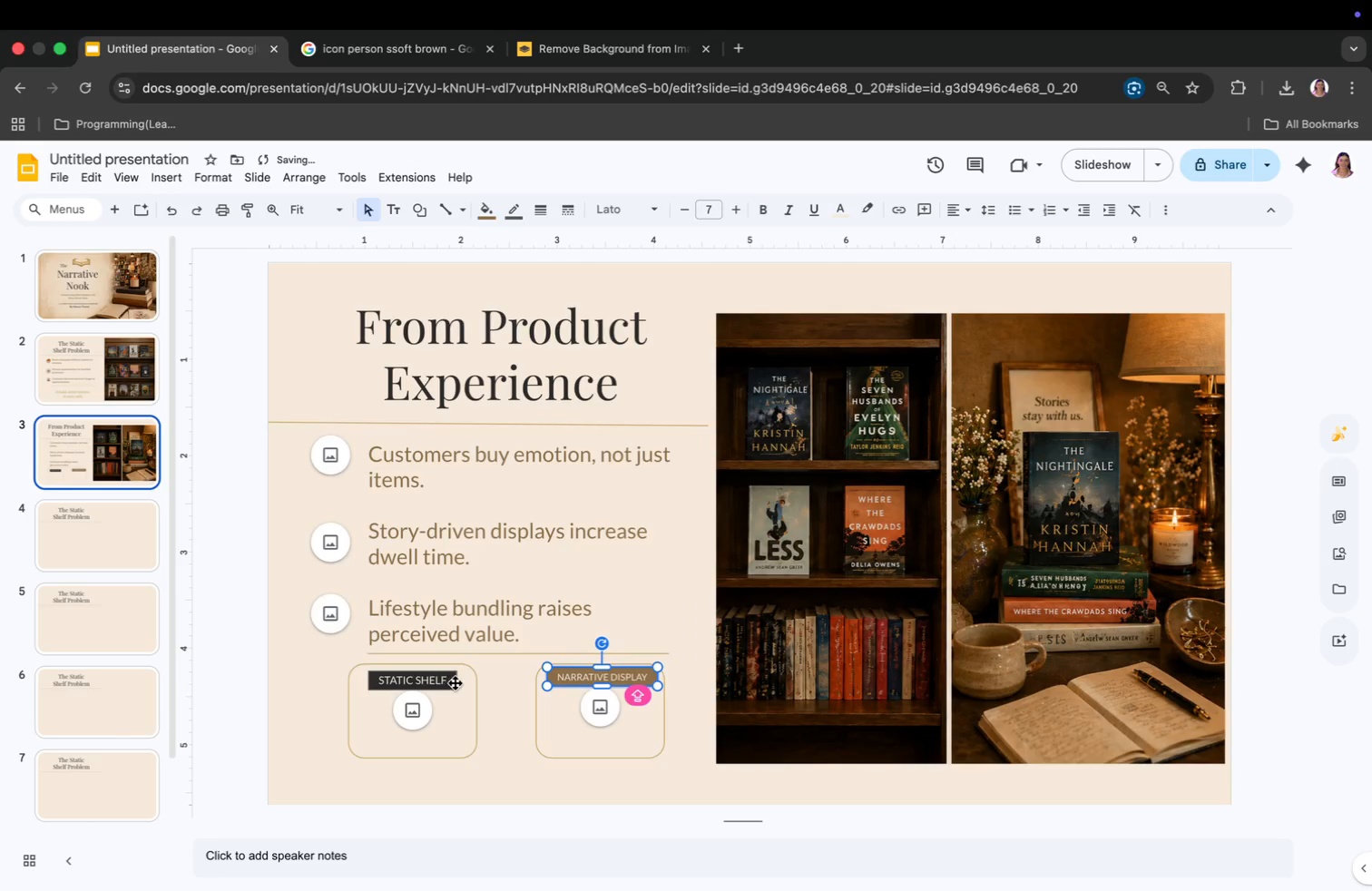 
left_click([455, 679])
 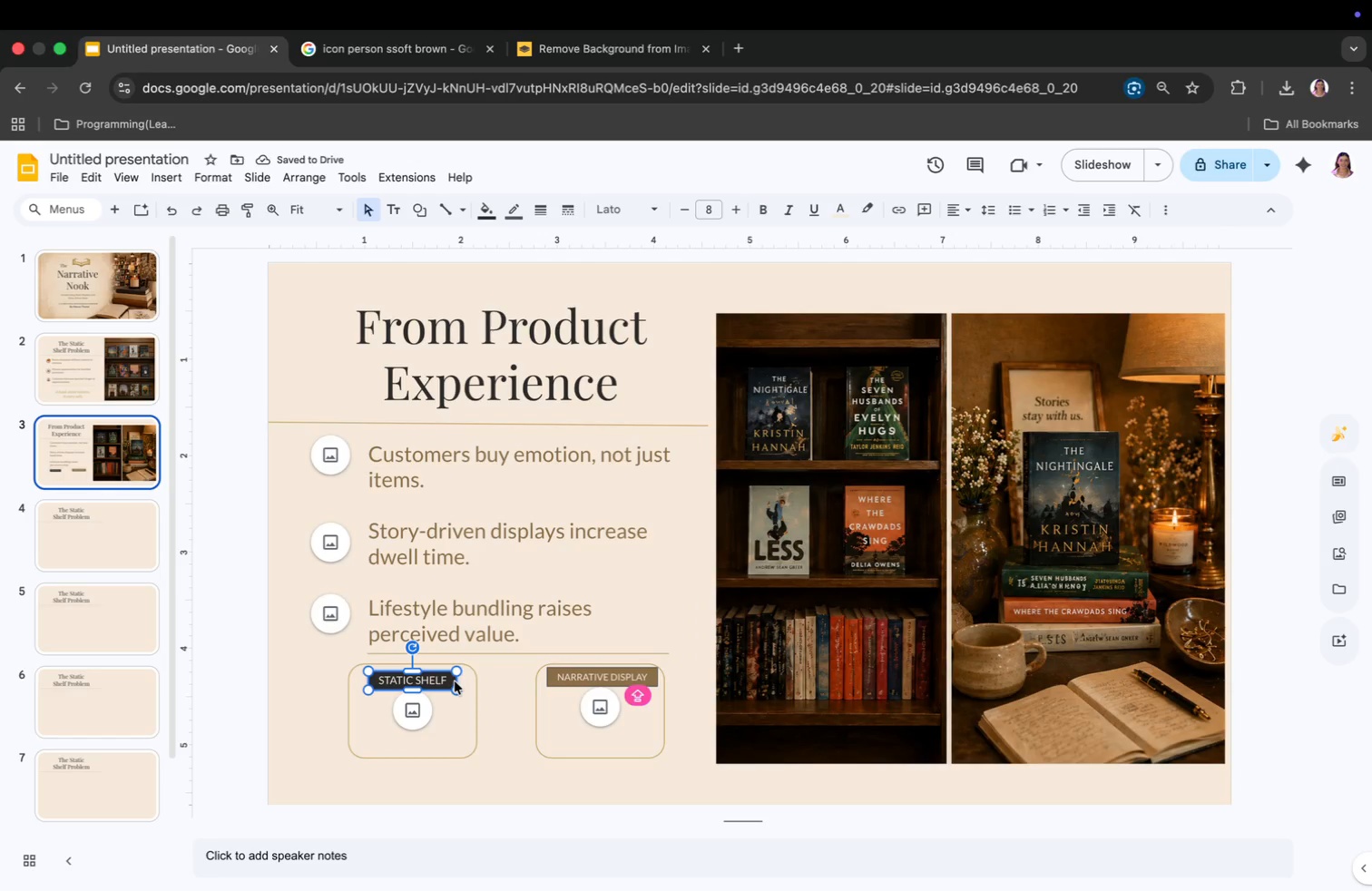 
left_click_drag(start_coordinate=[455, 681], to_coordinate=[464, 682])
 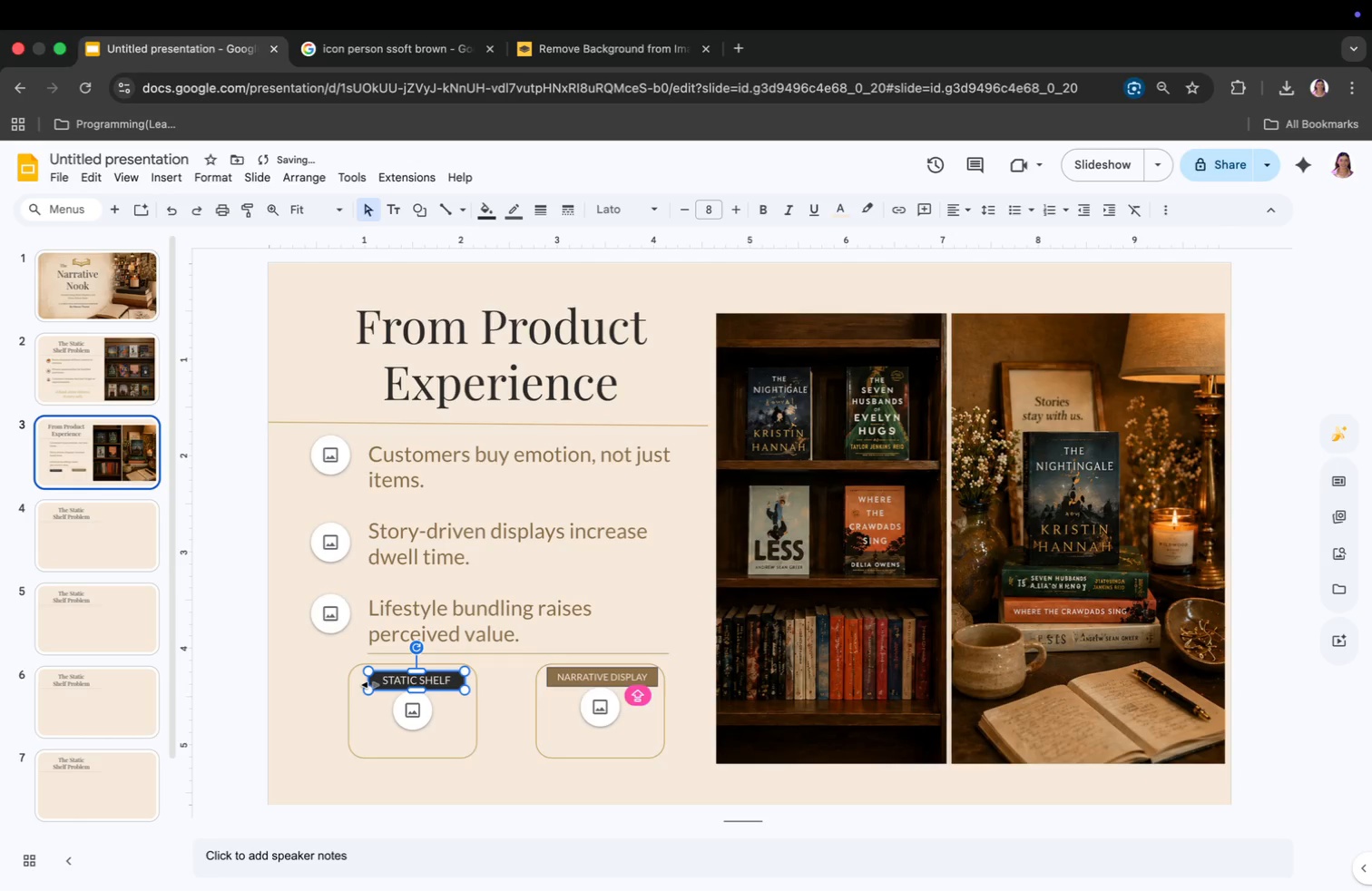 
left_click_drag(start_coordinate=[370, 683], to_coordinate=[361, 683])
 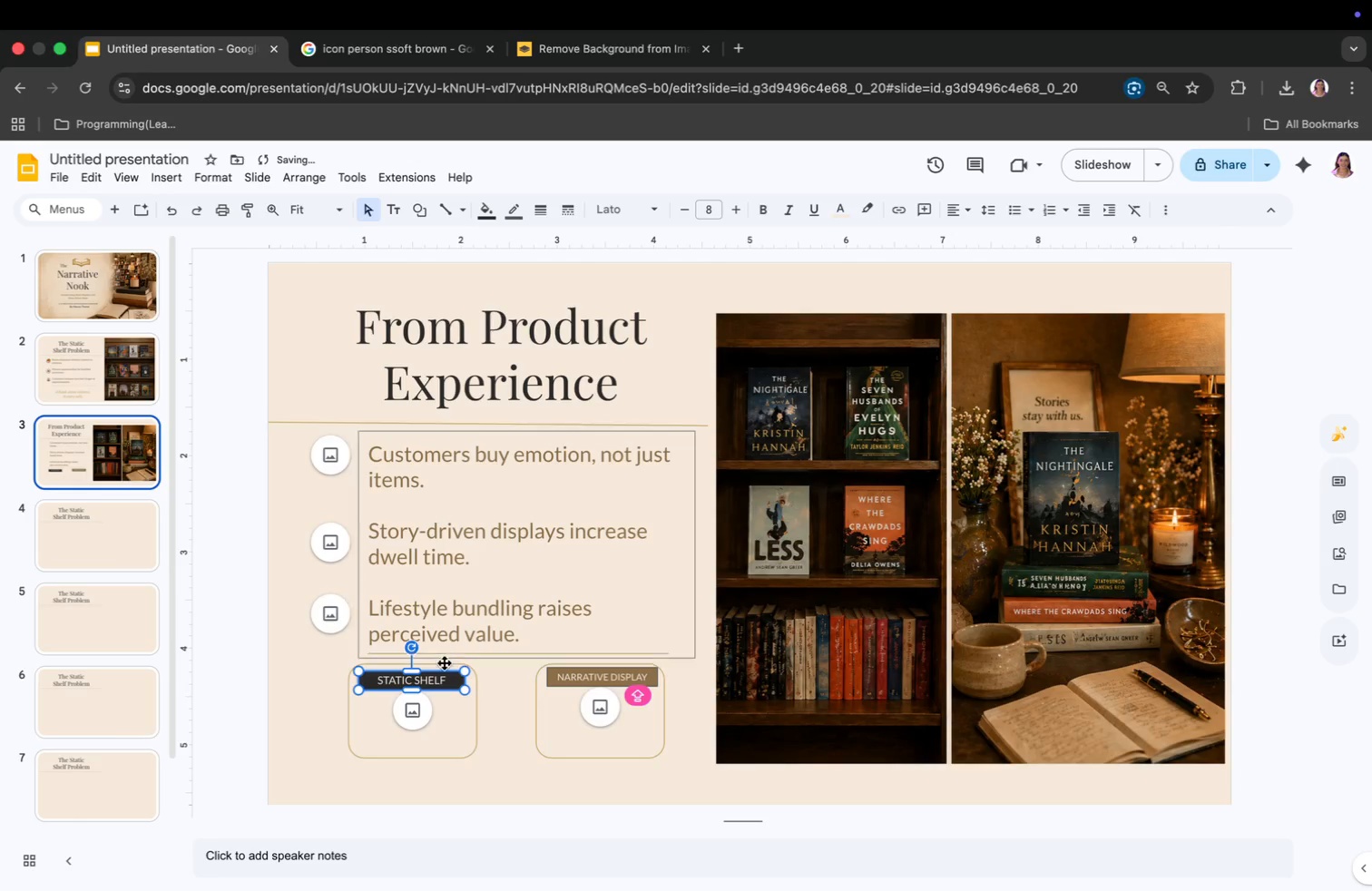 
left_click([439, 681])
 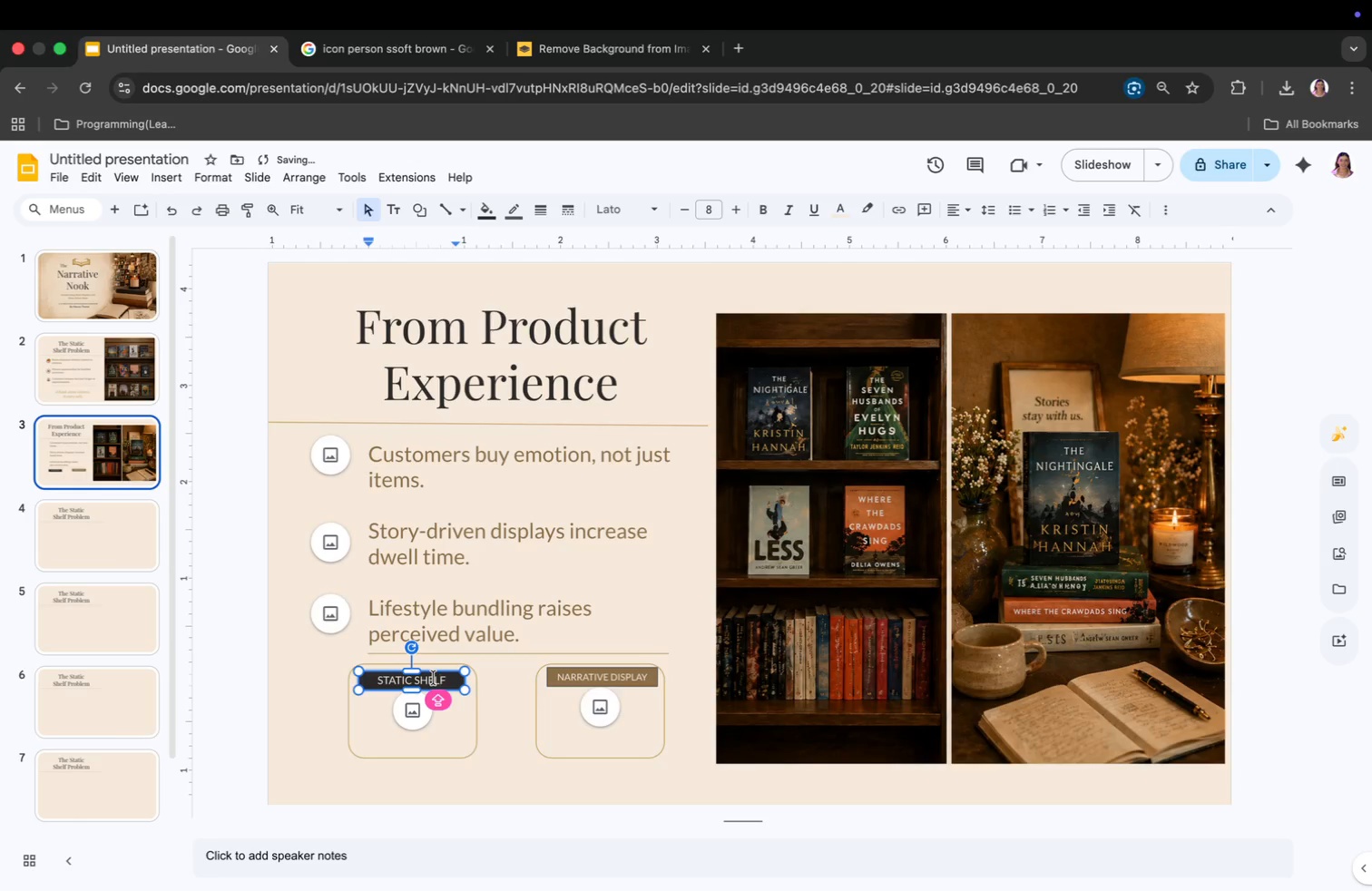 
key(Meta+CommandLeft)
 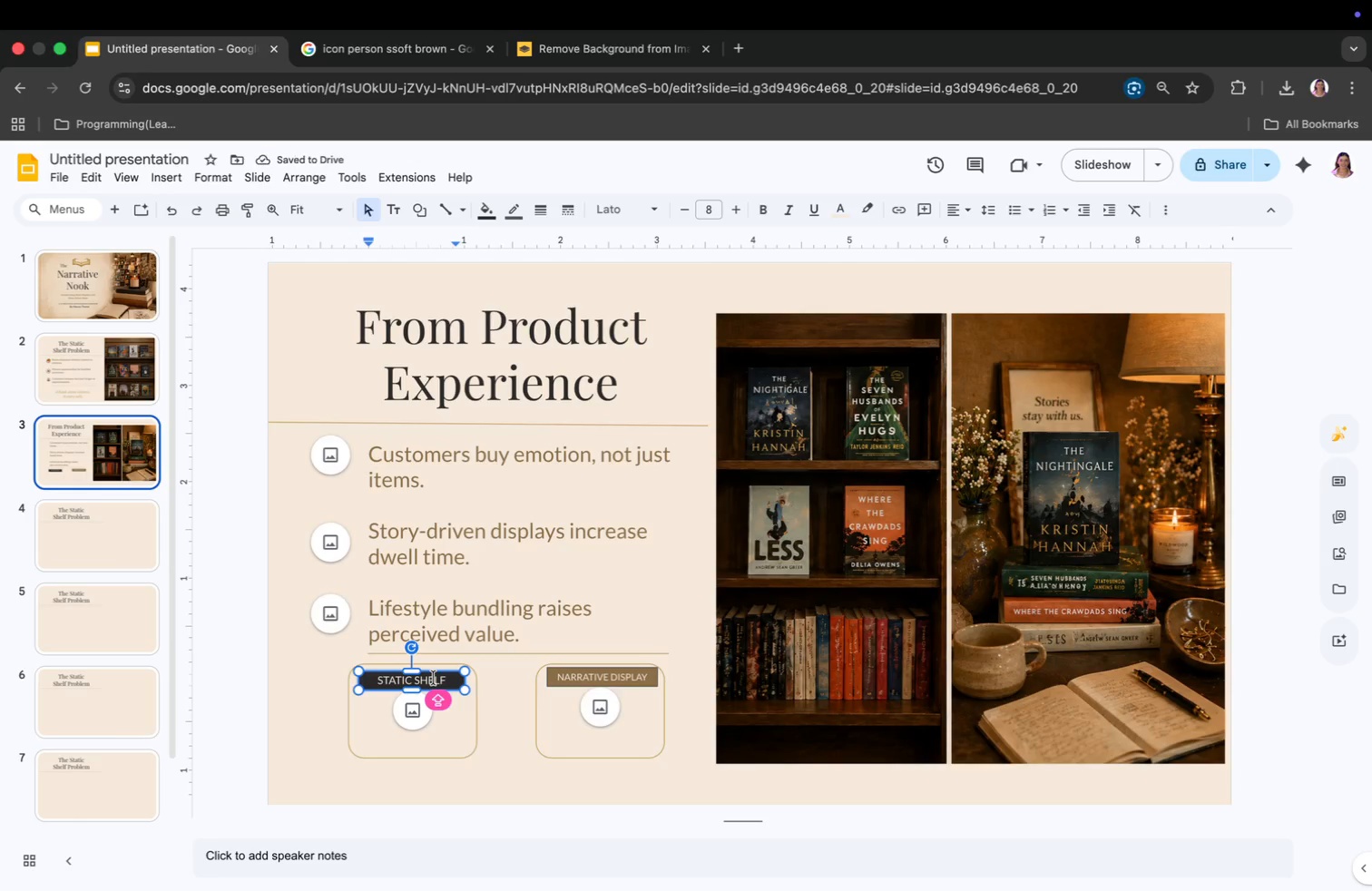 
key(Meta+A)
 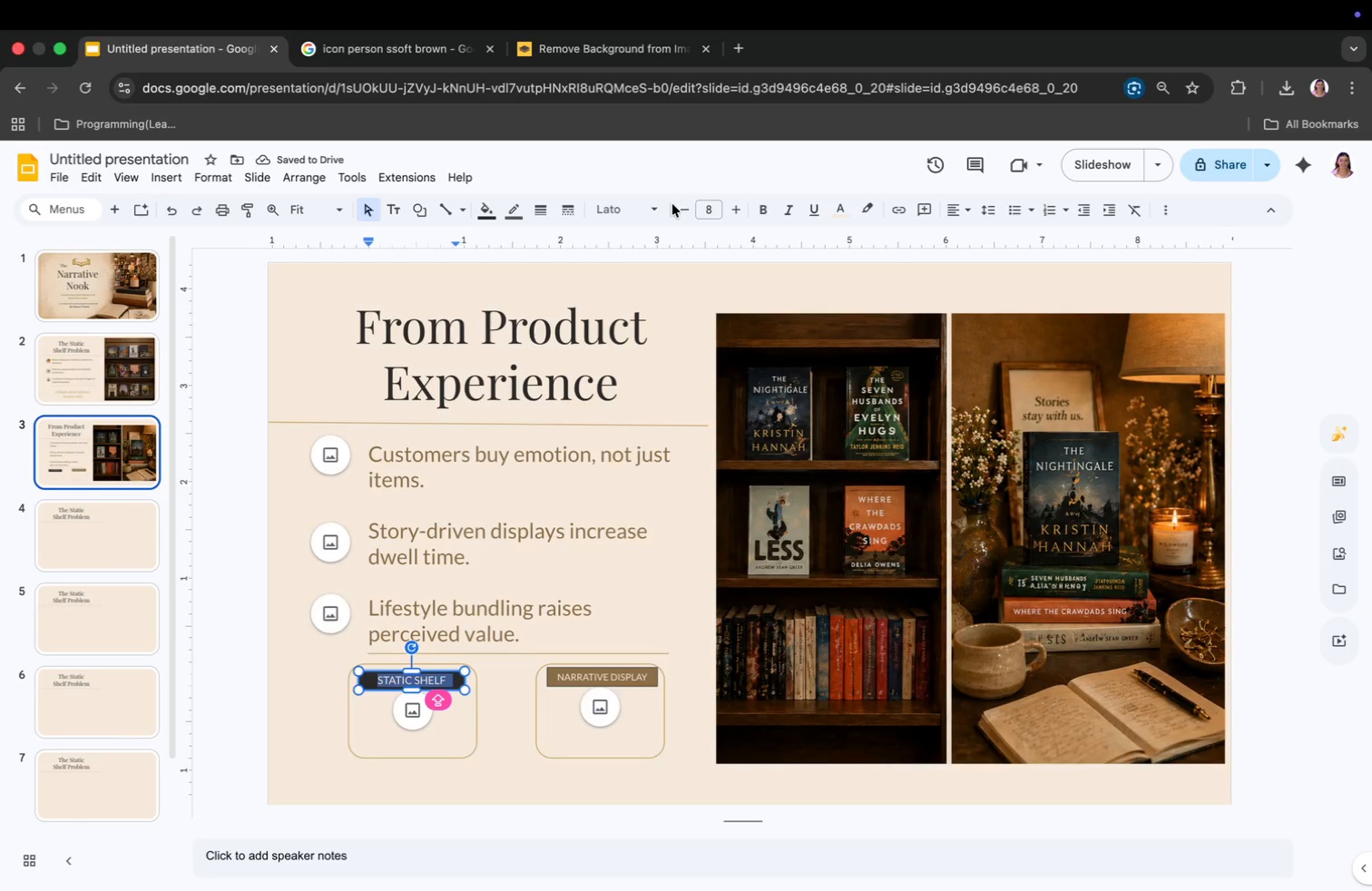 
left_click([682, 207])
 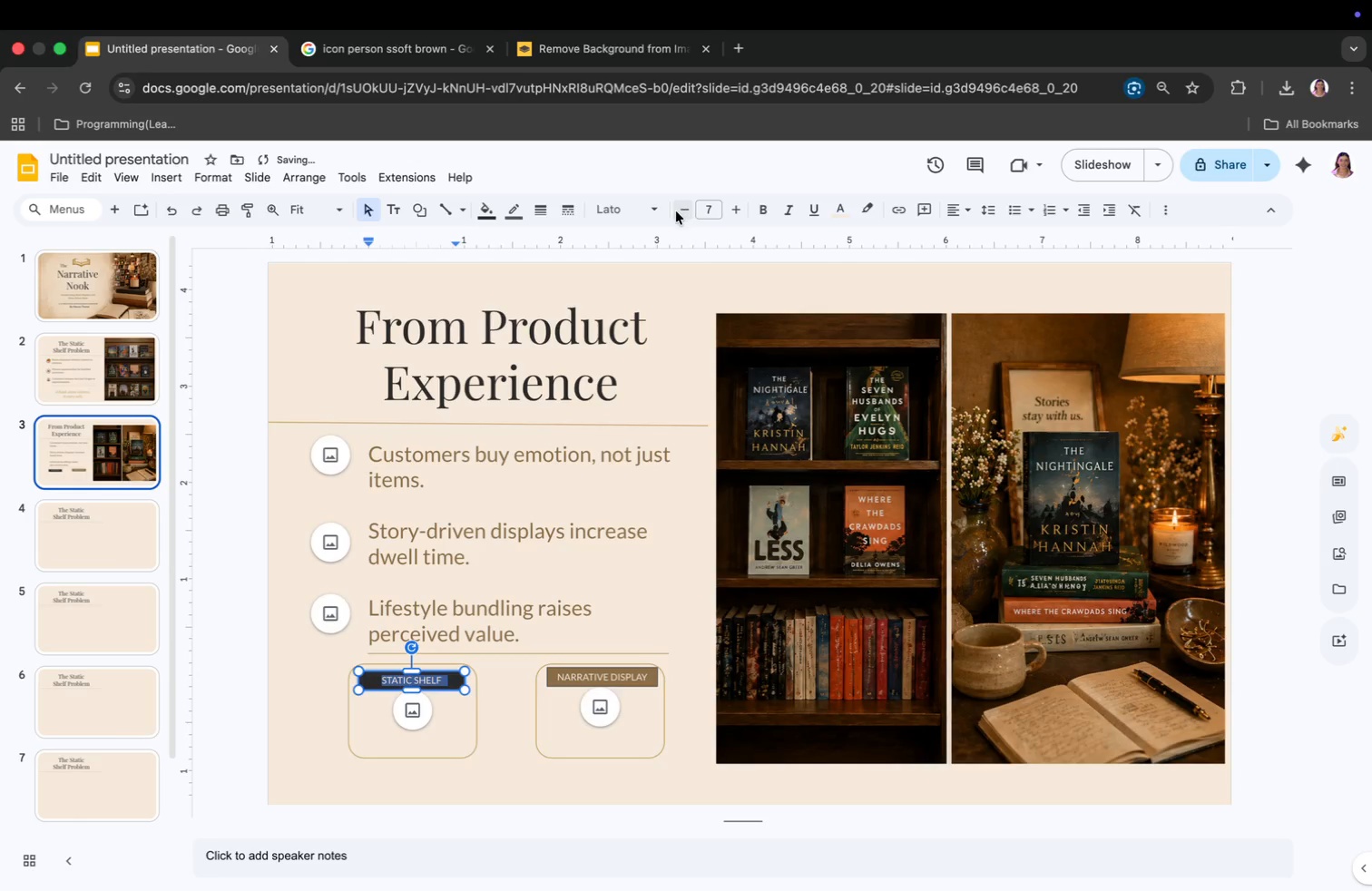 
key(Meta+CommandLeft)
 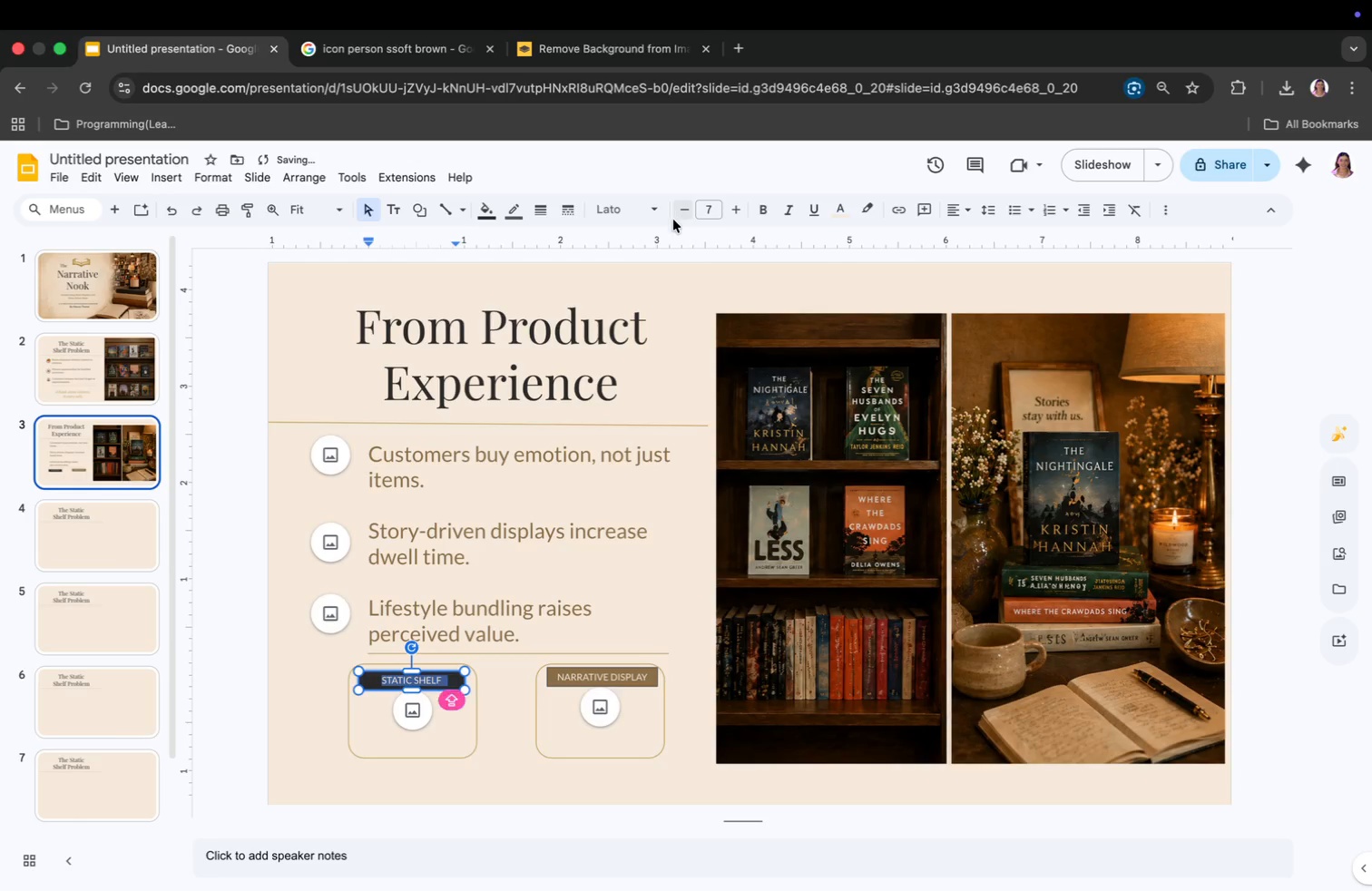 
key(Meta+Tab)